 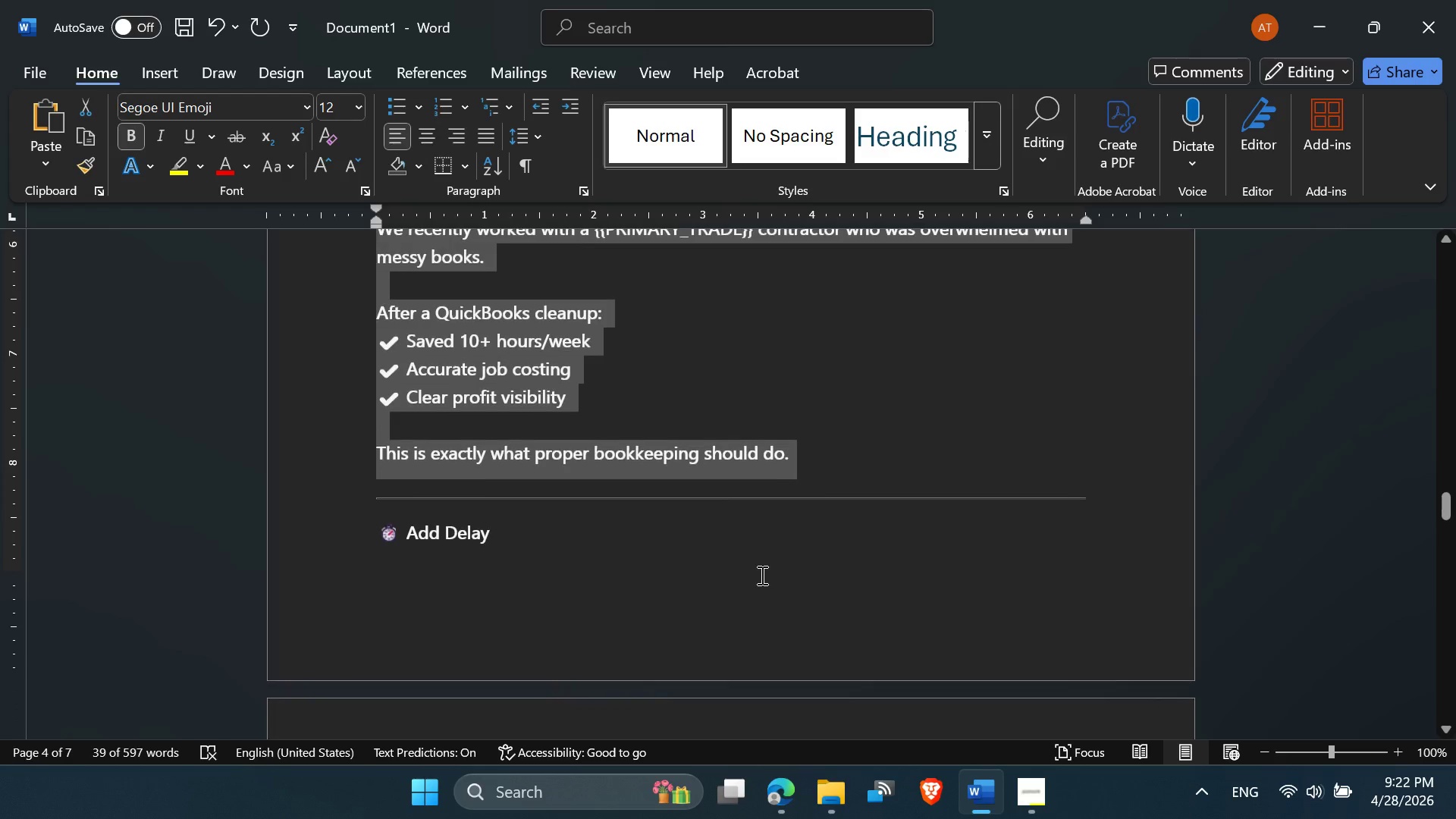 
scroll: coordinate [761, 574], scroll_direction: down, amount: 5.0
 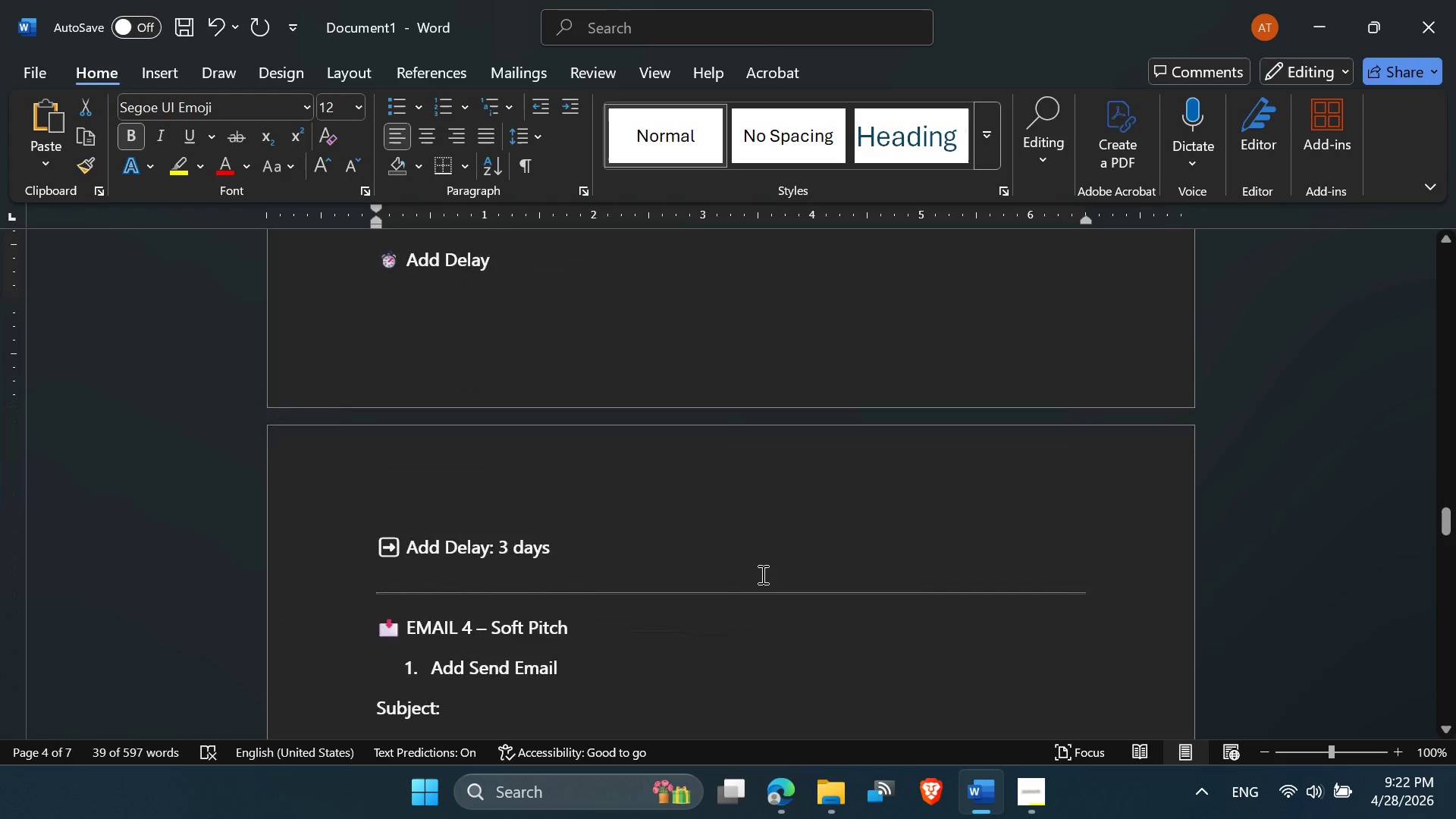 
scroll: coordinate [761, 574], scroll_direction: up, amount: 2.0
 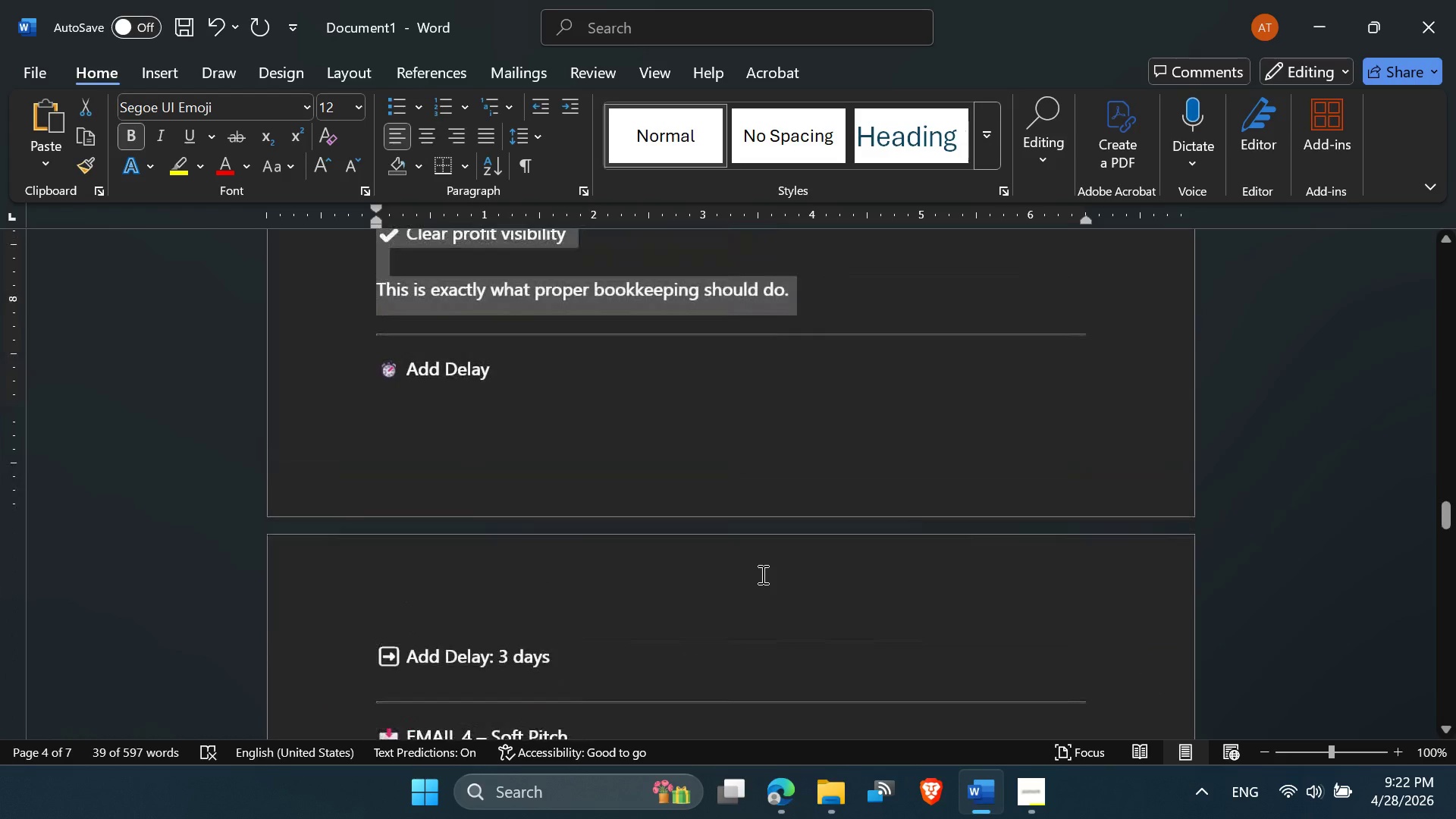 
scroll: coordinate [761, 574], scroll_direction: down, amount: 3.0
 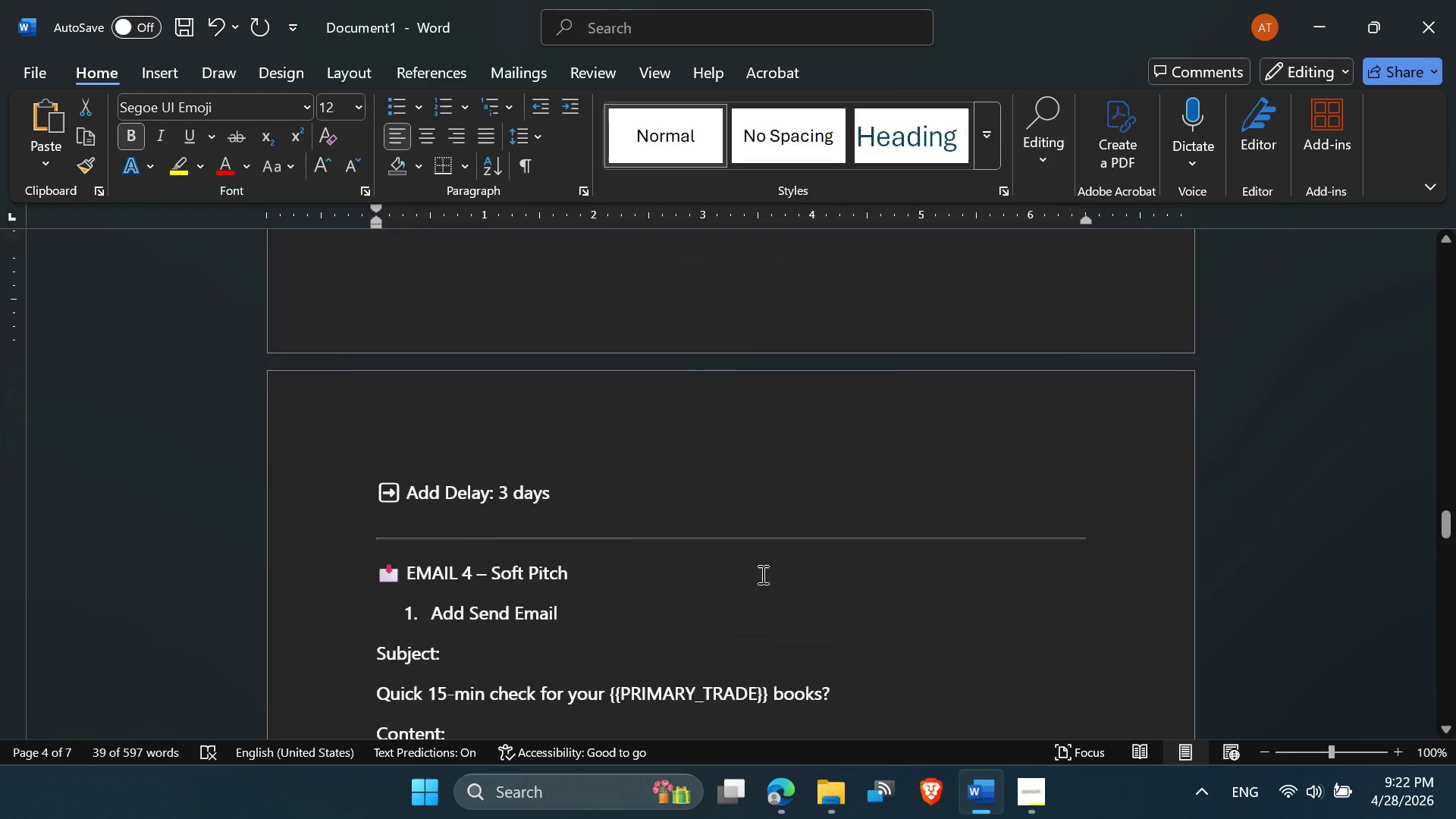 
scroll: coordinate [761, 574], scroll_direction: up, amount: 6.0
 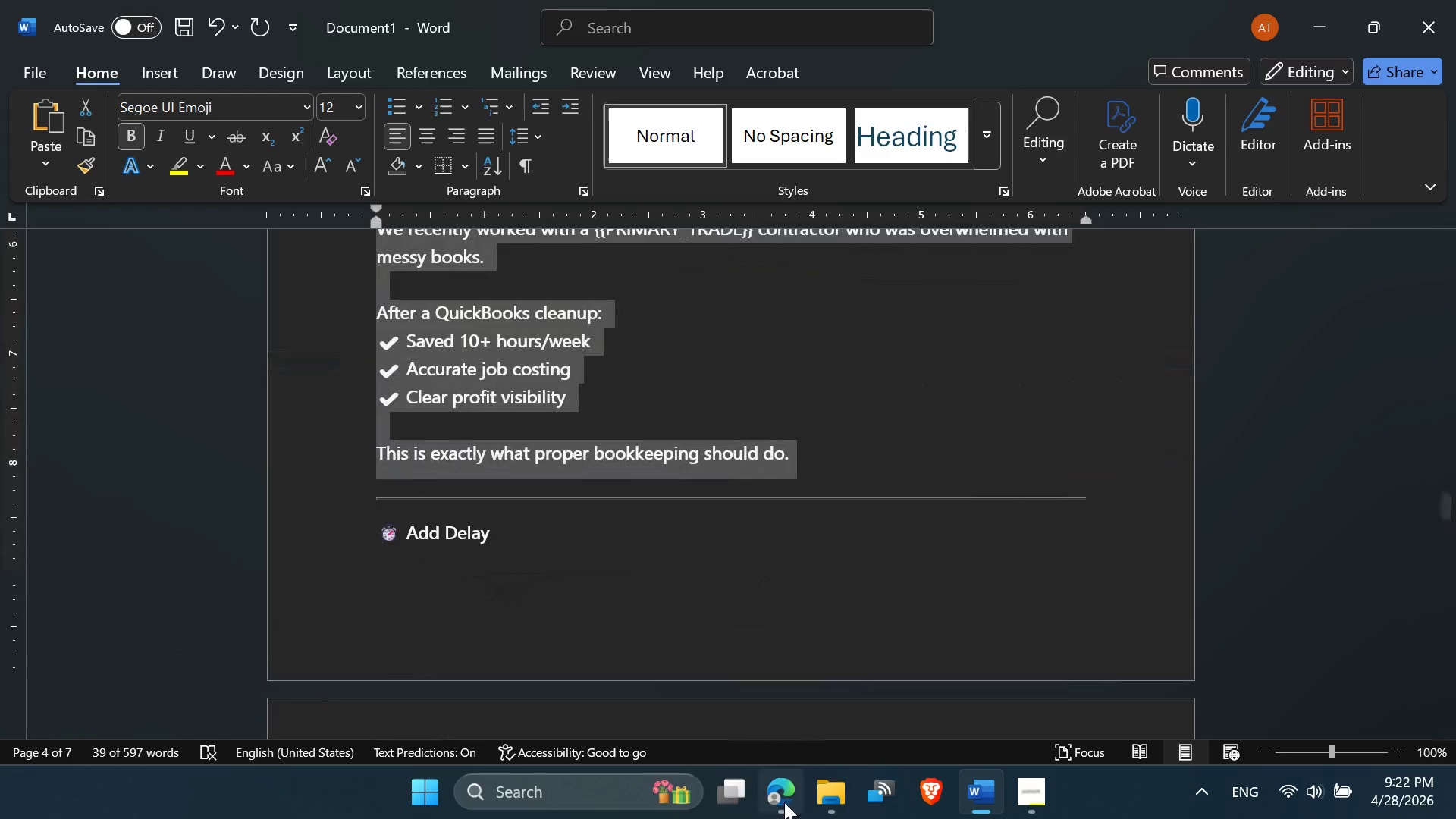 
left_click([783, 802])
 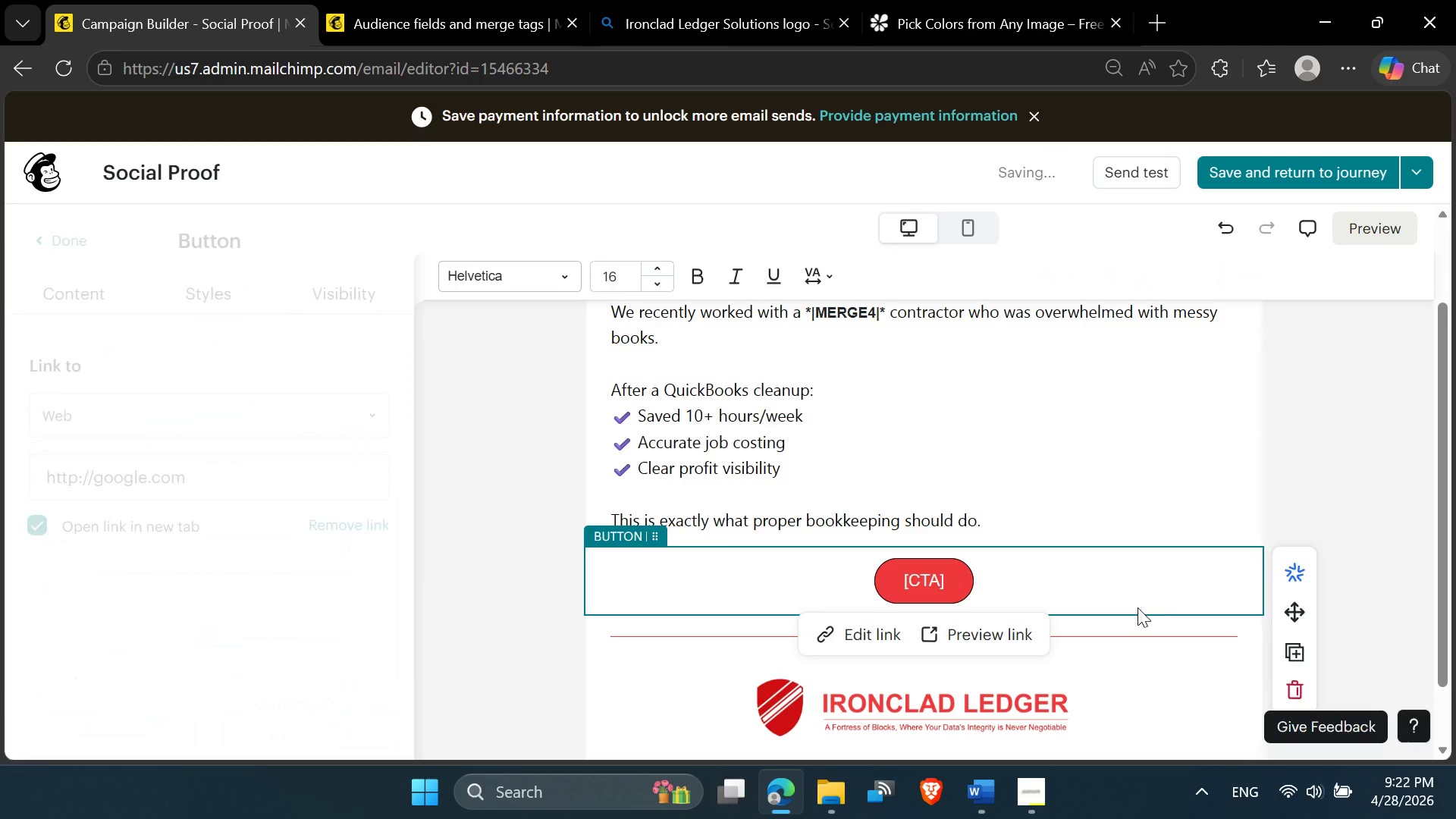 
left_click([1289, 682])
 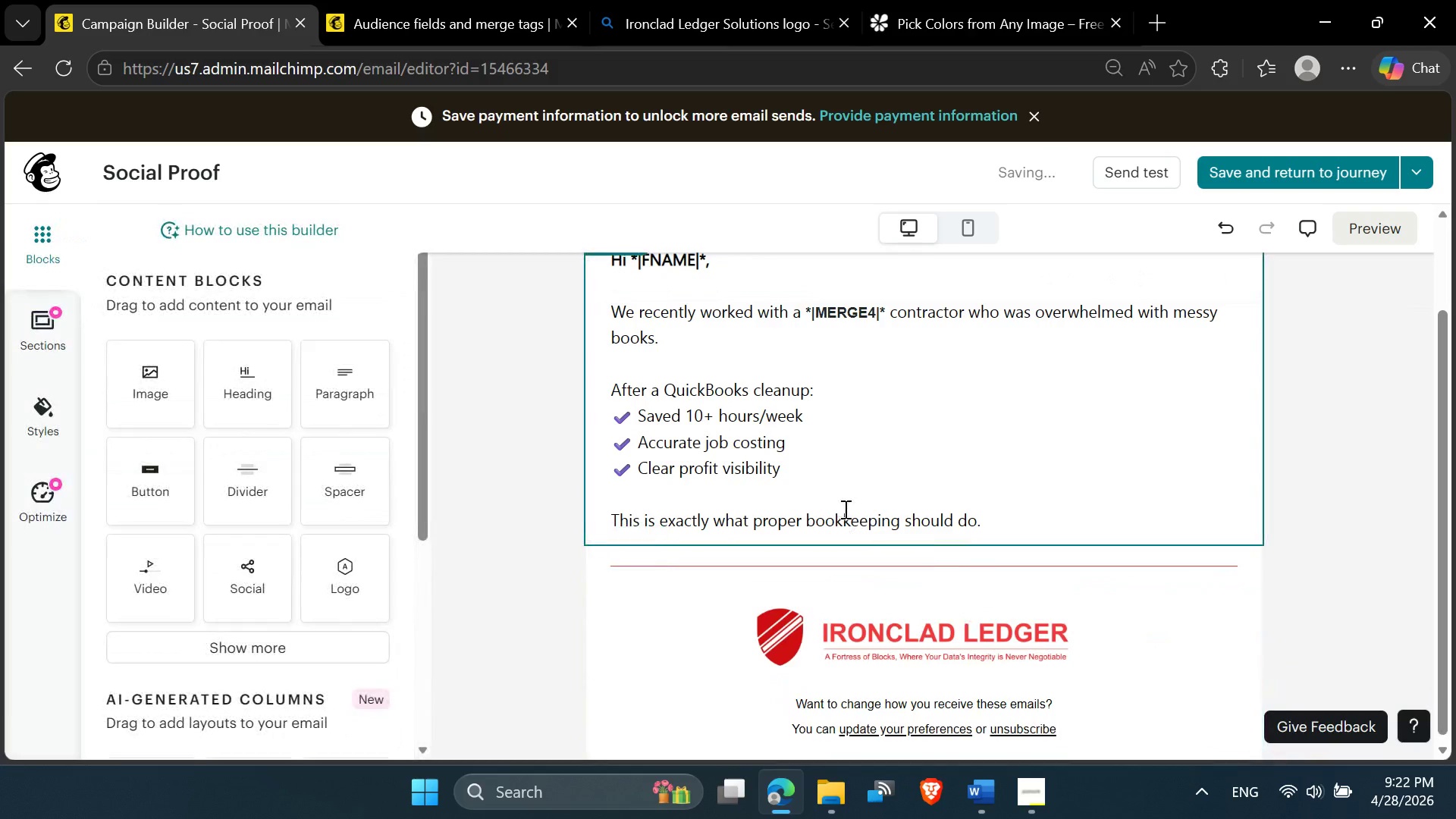 
scroll: coordinate [849, 500], scroll_direction: up, amount: 10.0
 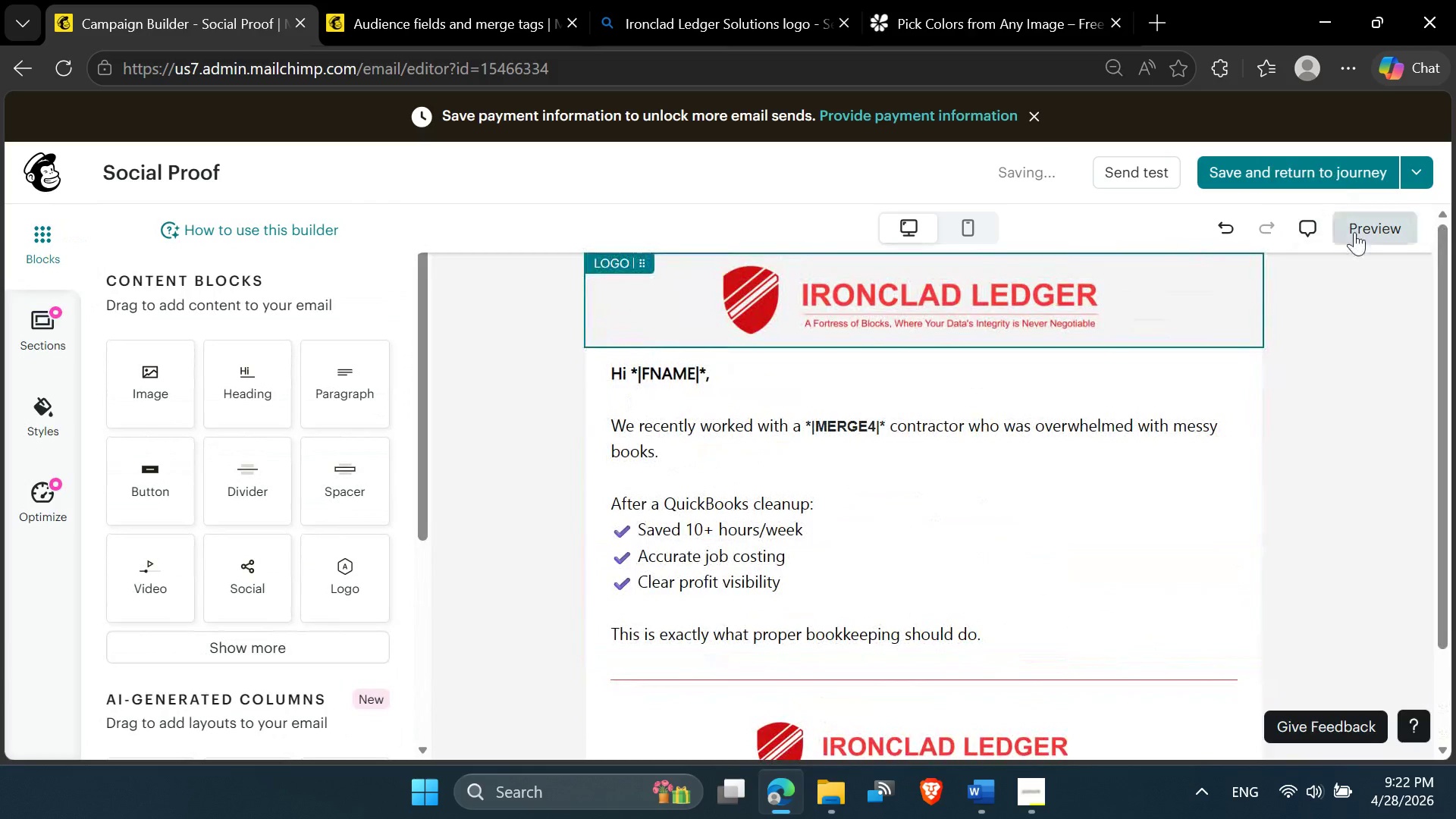 
left_click([1373, 232])
 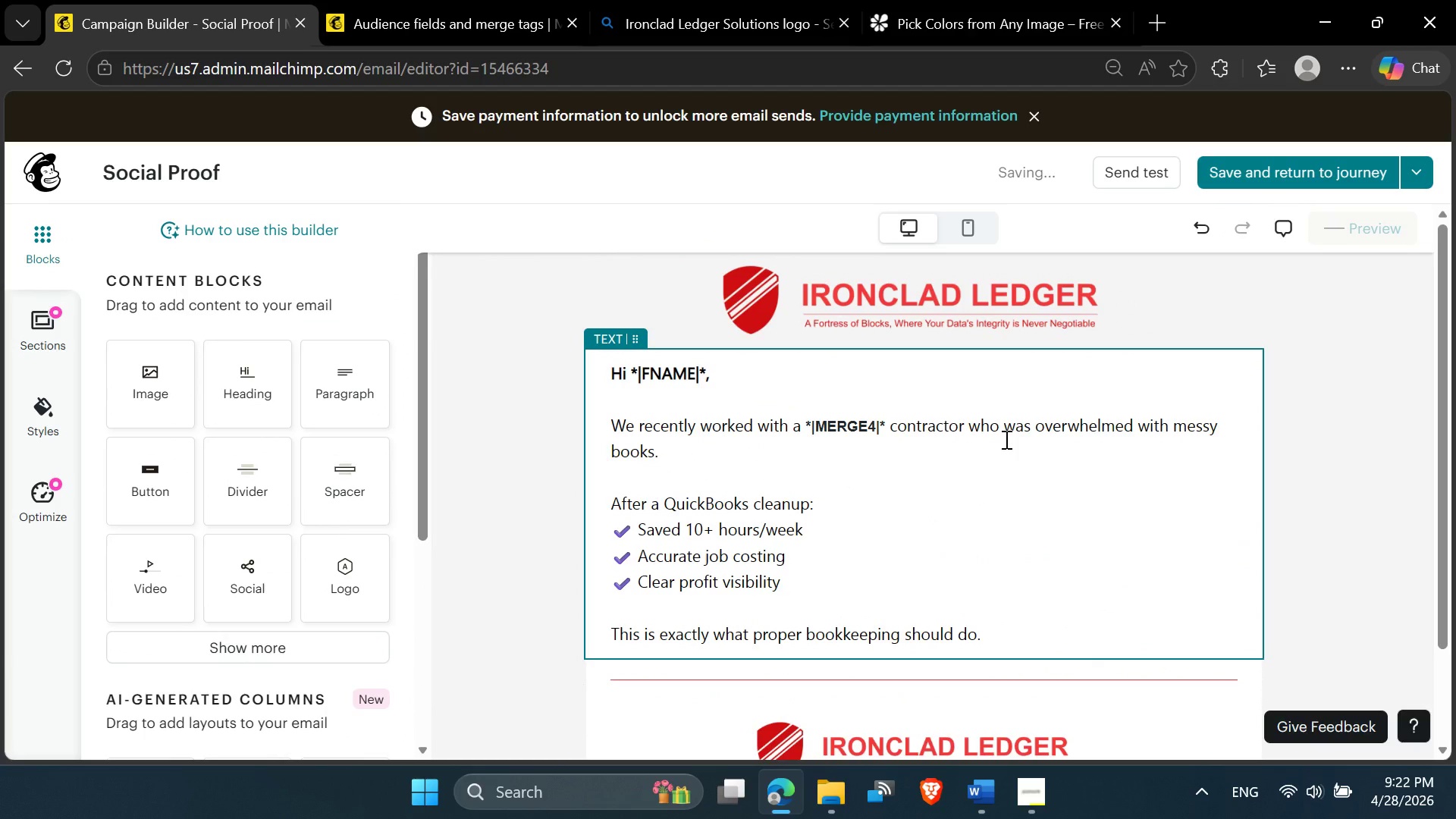 
wait(9.41)
 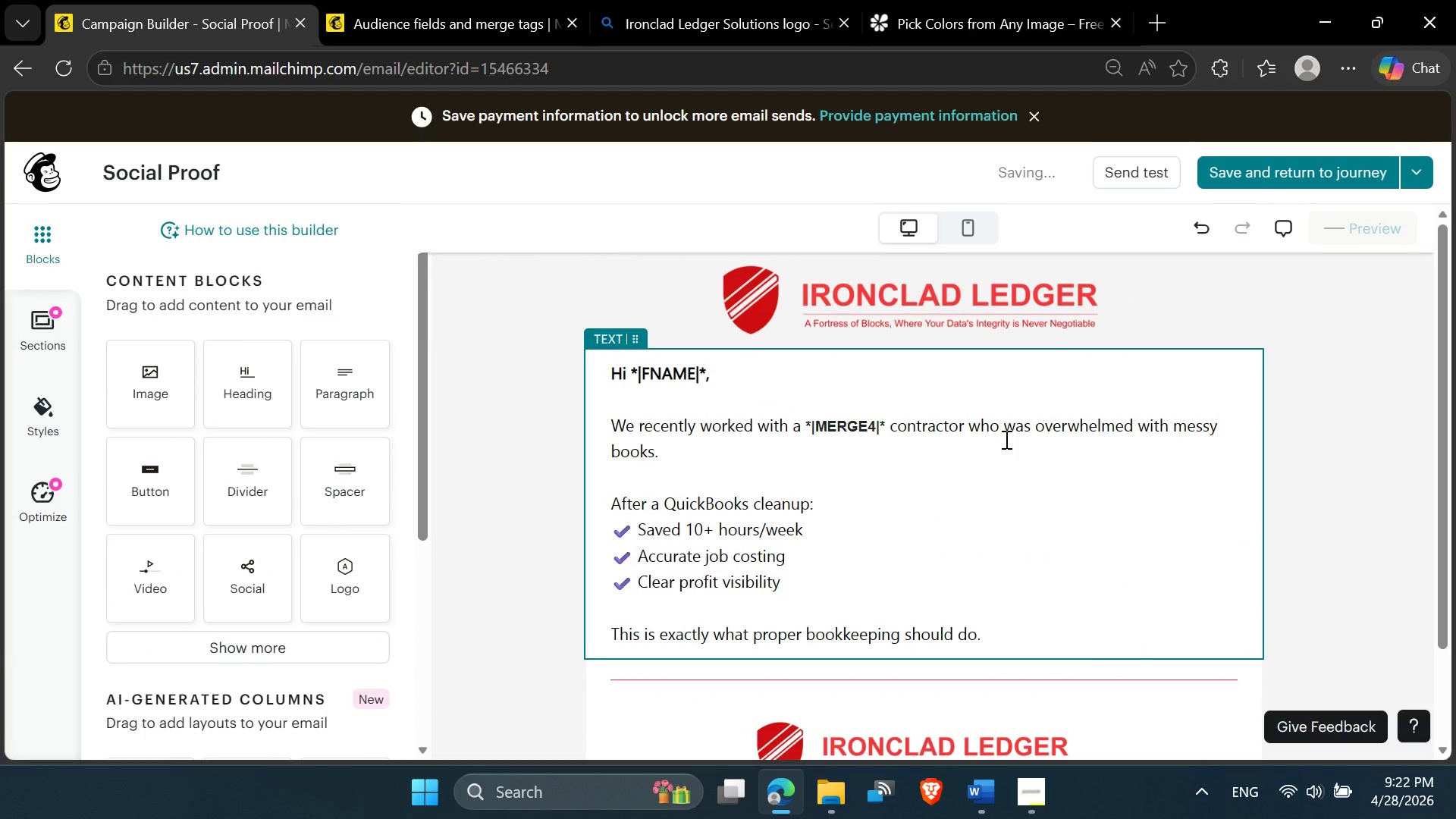 
scroll: coordinate [498, 558], scroll_direction: none, amount: 0.0
 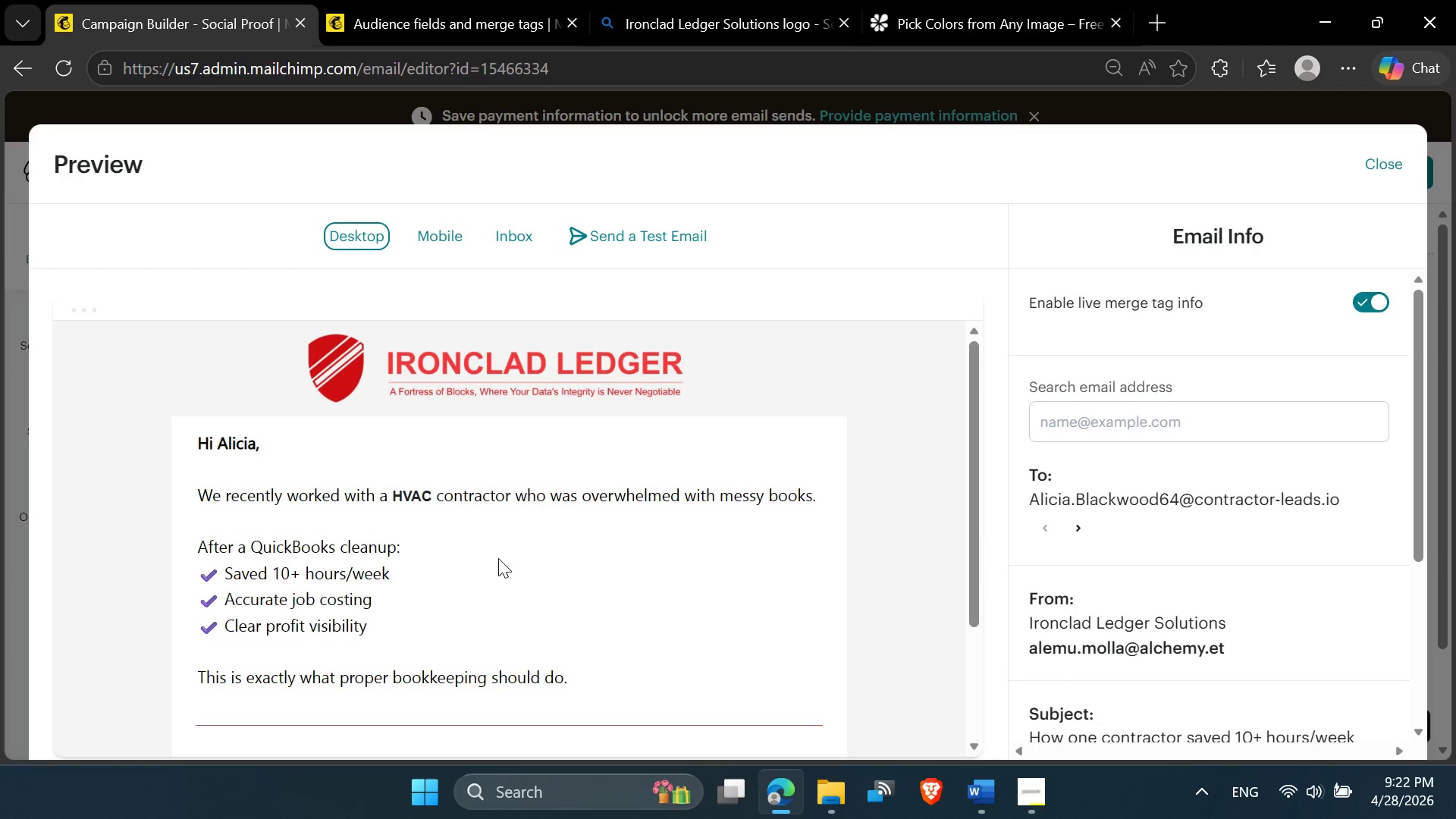 
scroll: coordinate [499, 559], scroll_direction: down, amount: 5.0
 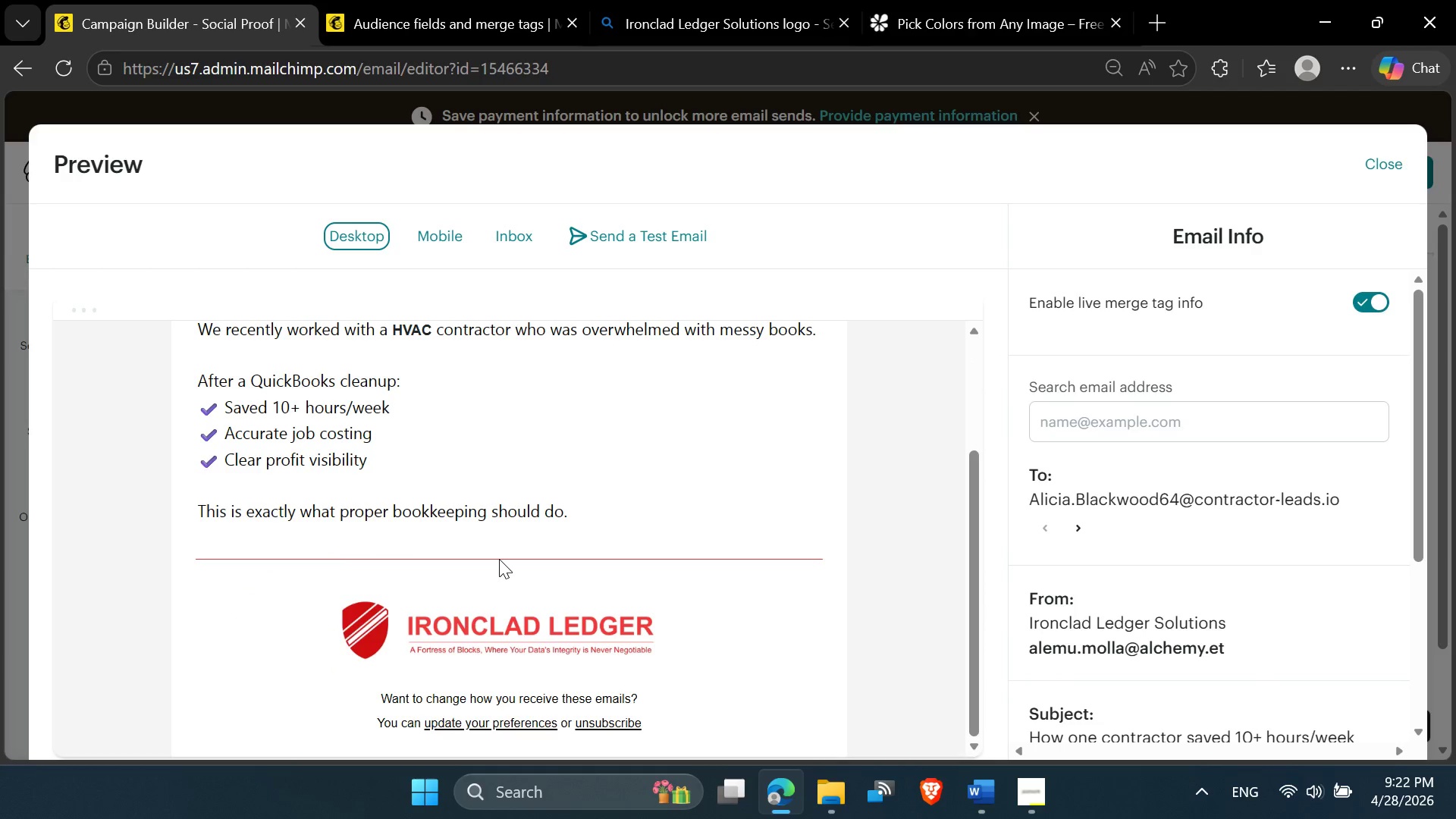 
scroll: coordinate [499, 559], scroll_direction: up, amount: 4.0
 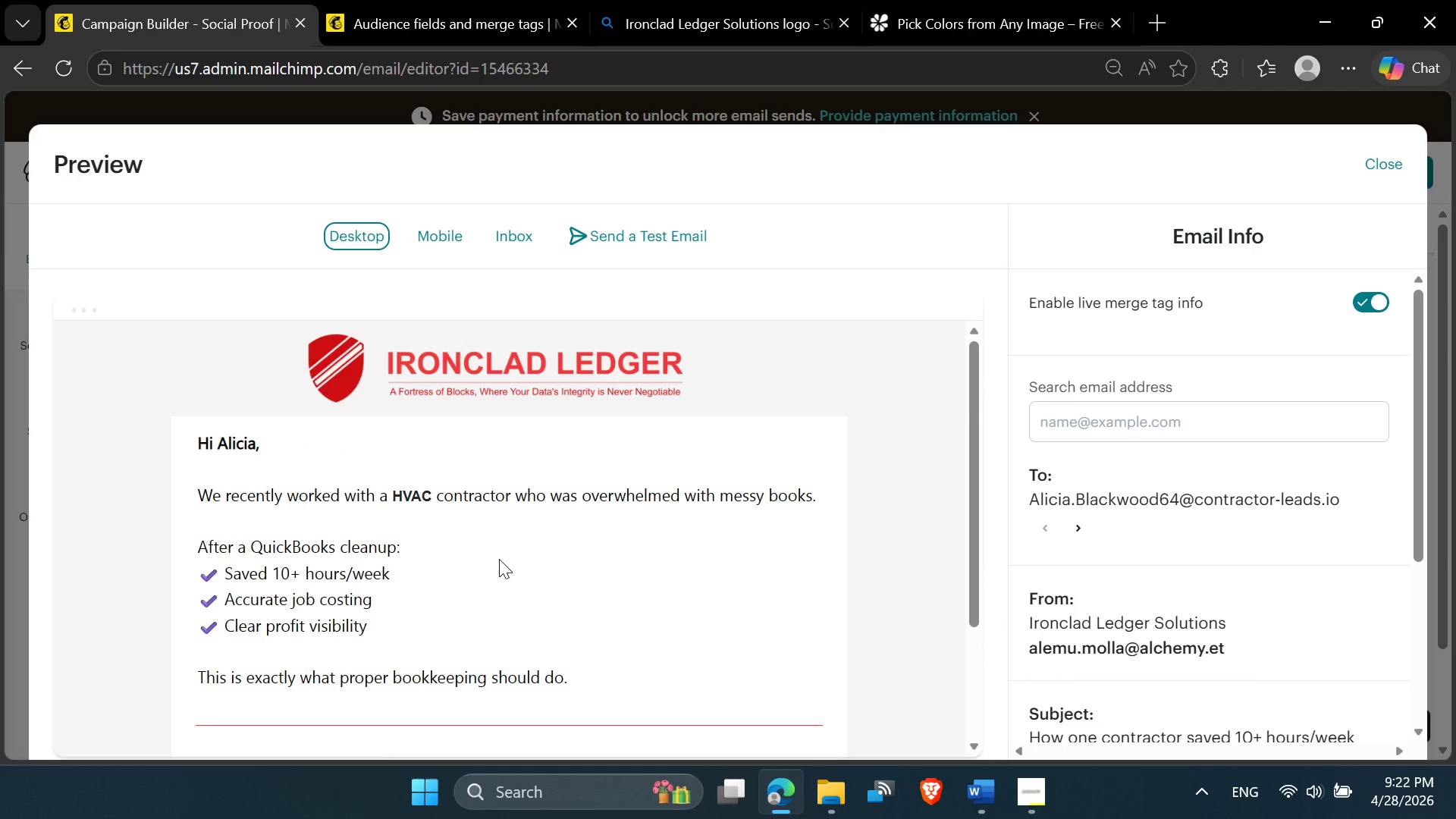 
scroll: coordinate [1069, 428], scroll_direction: none, amount: 0.0
 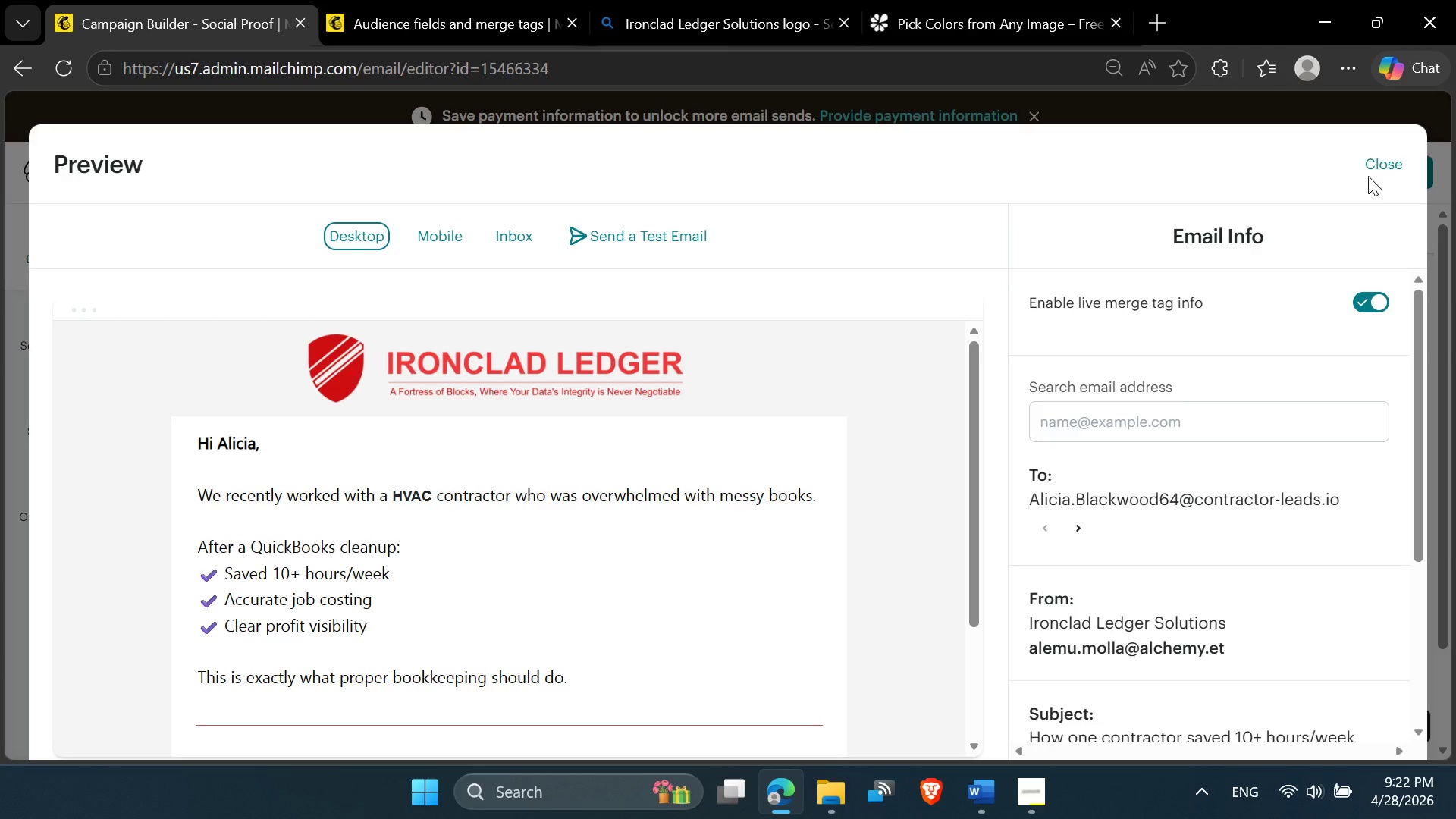 
left_click([1377, 165])
 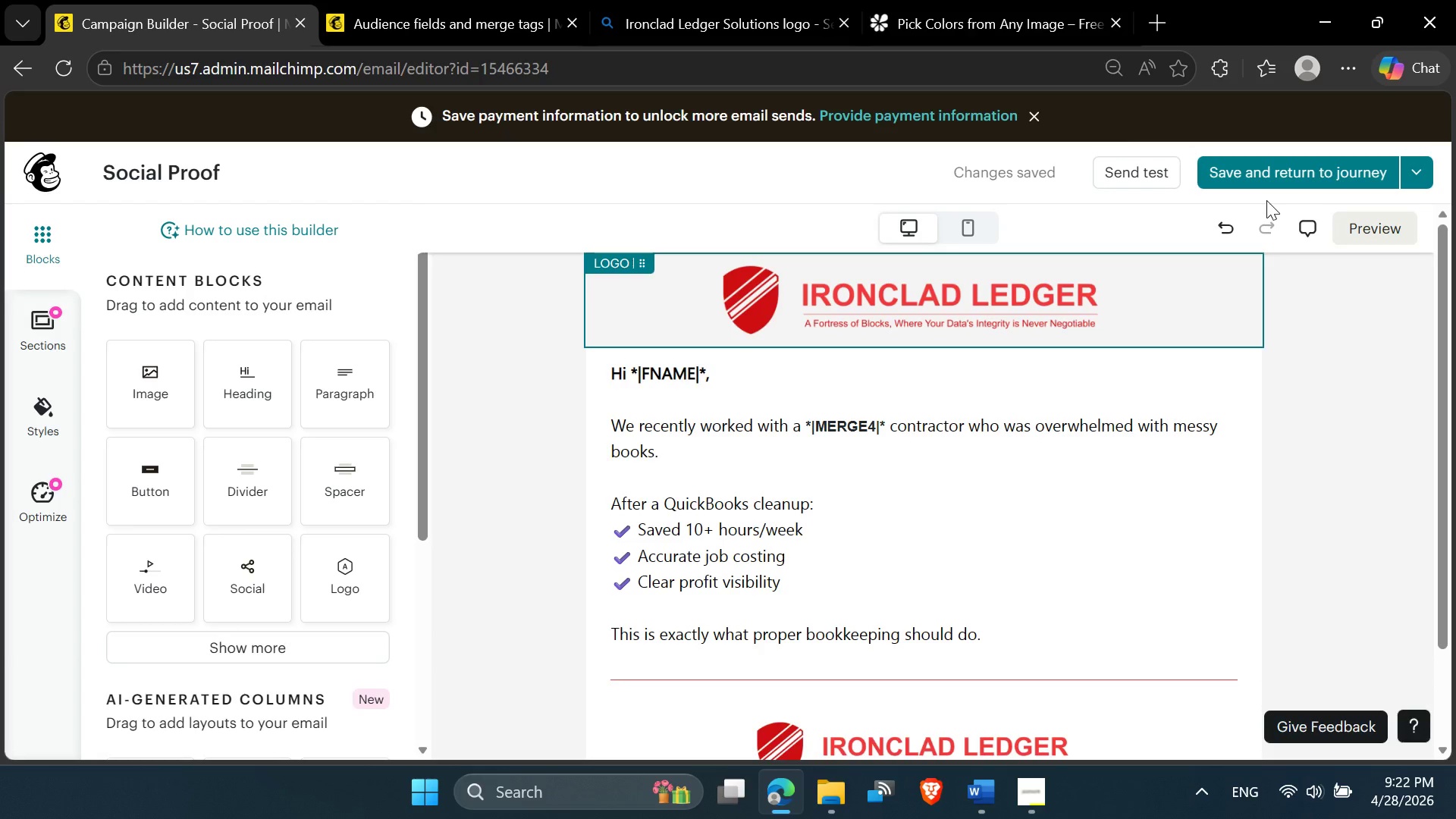 
left_click([1263, 179])
 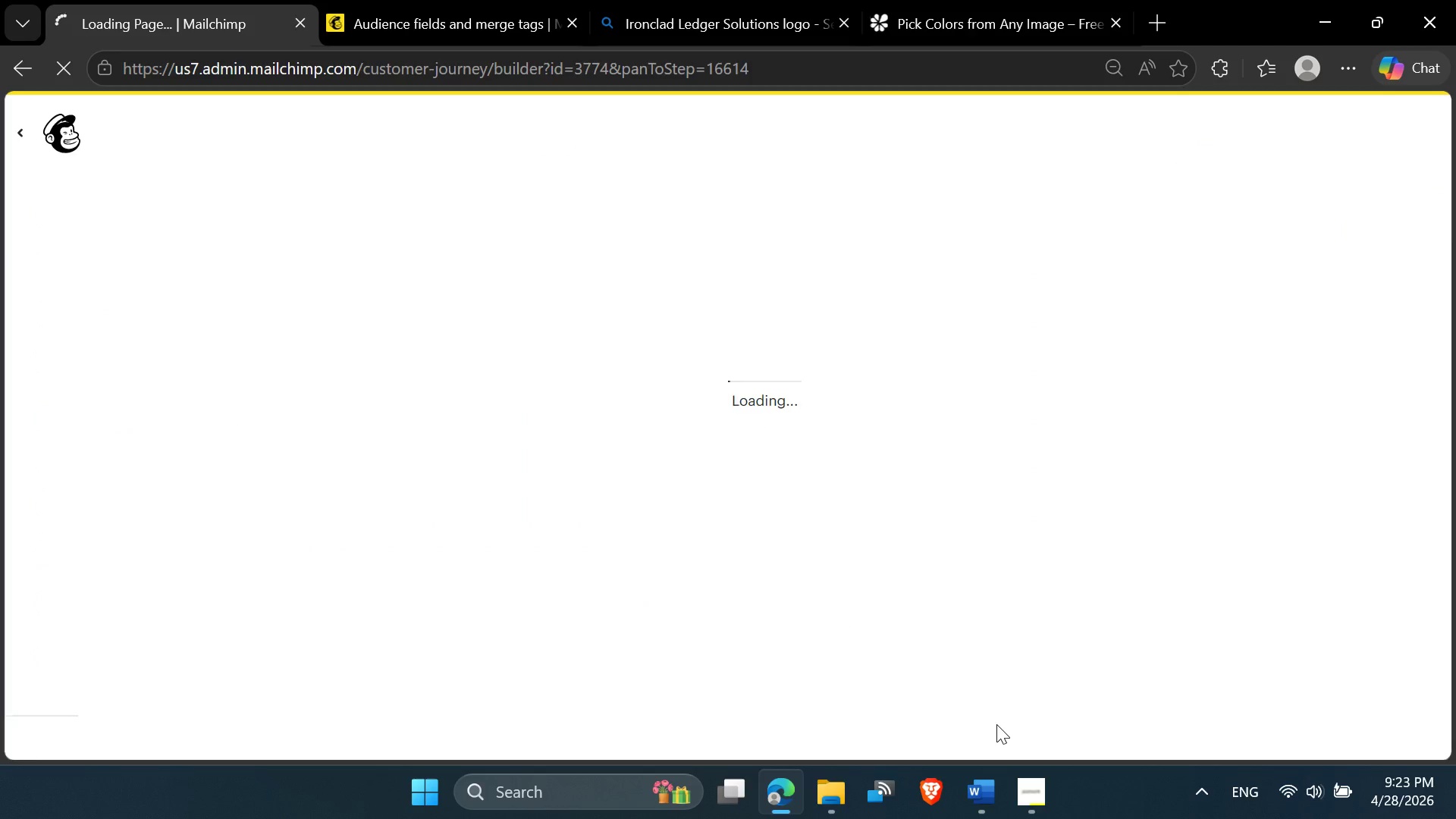 
wait(7.04)
 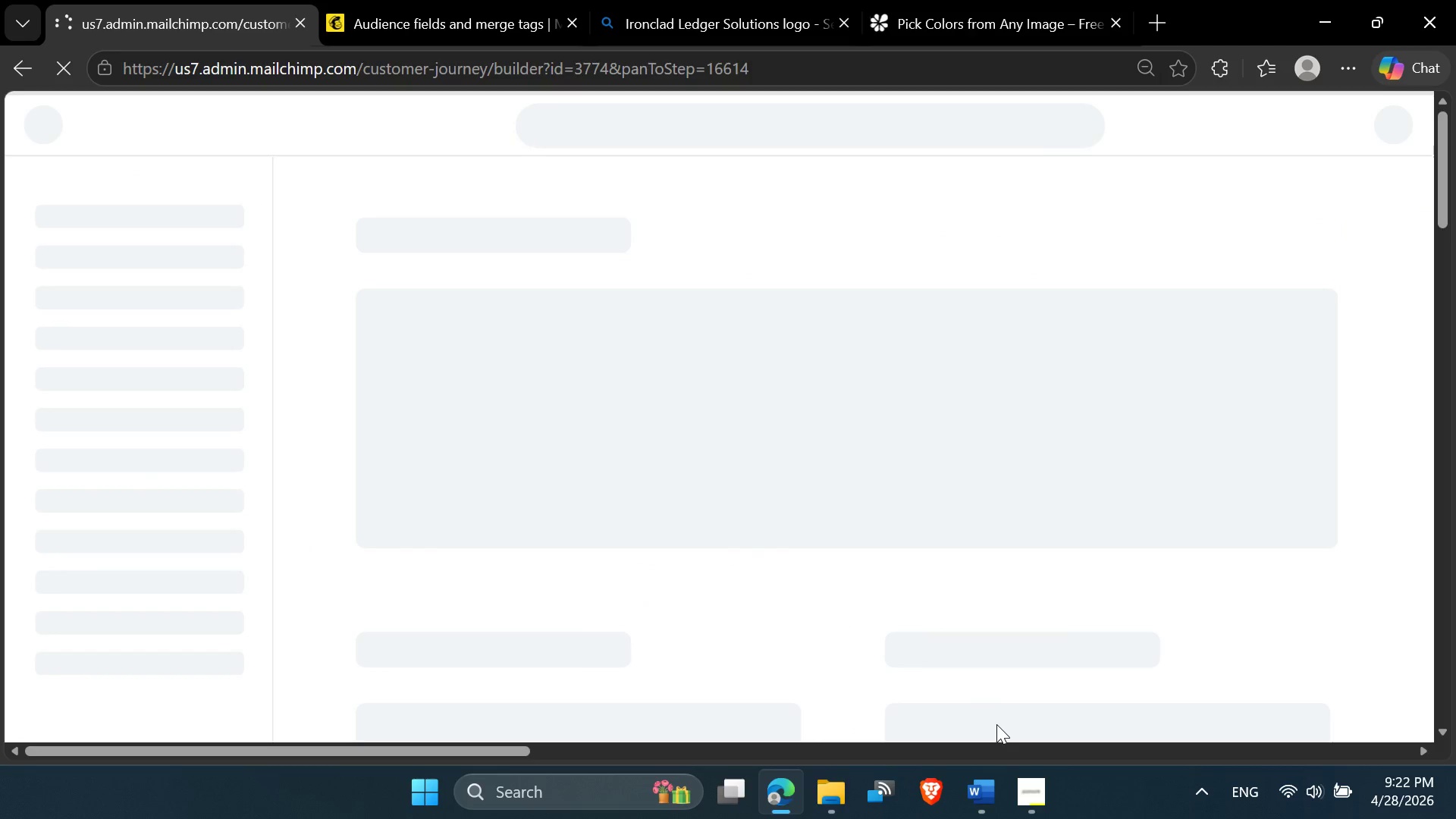 
mouse_move([1003, 789])